 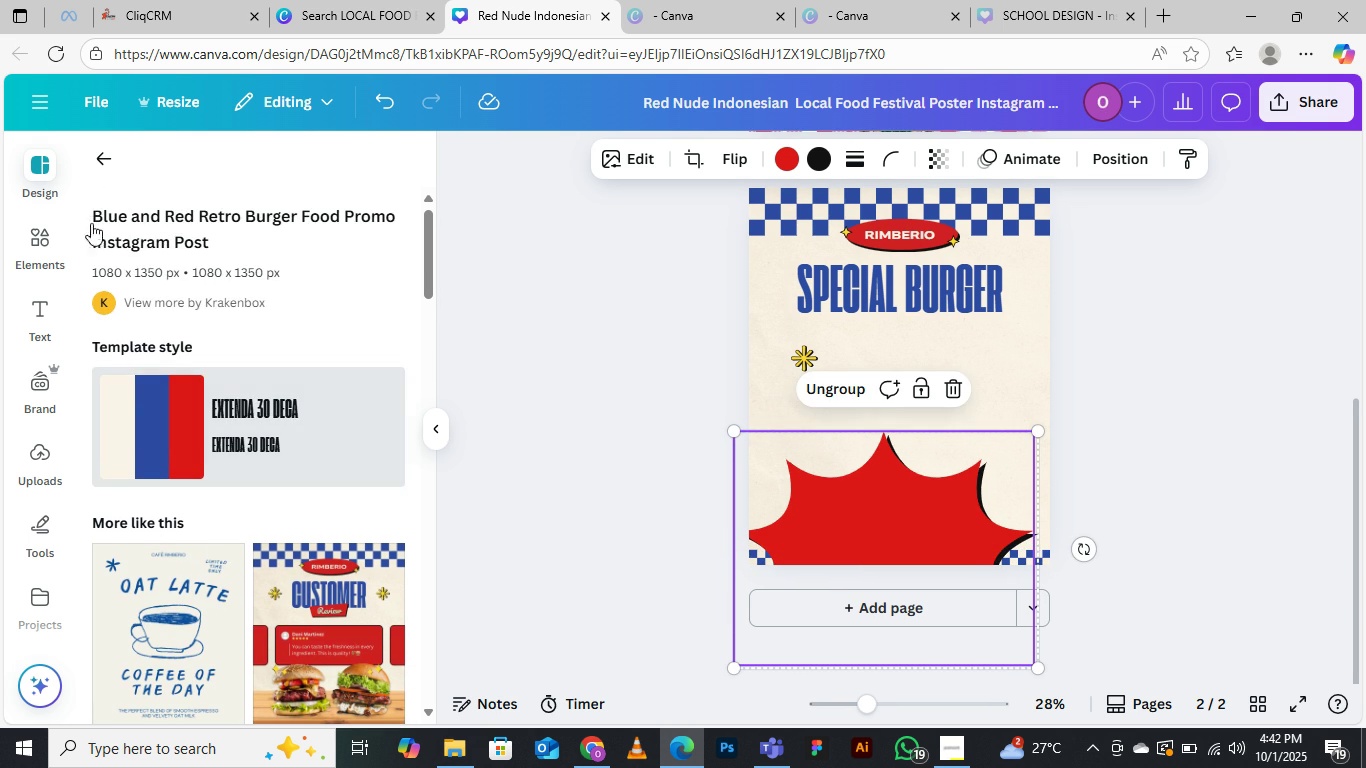 
left_click([100, 154])
 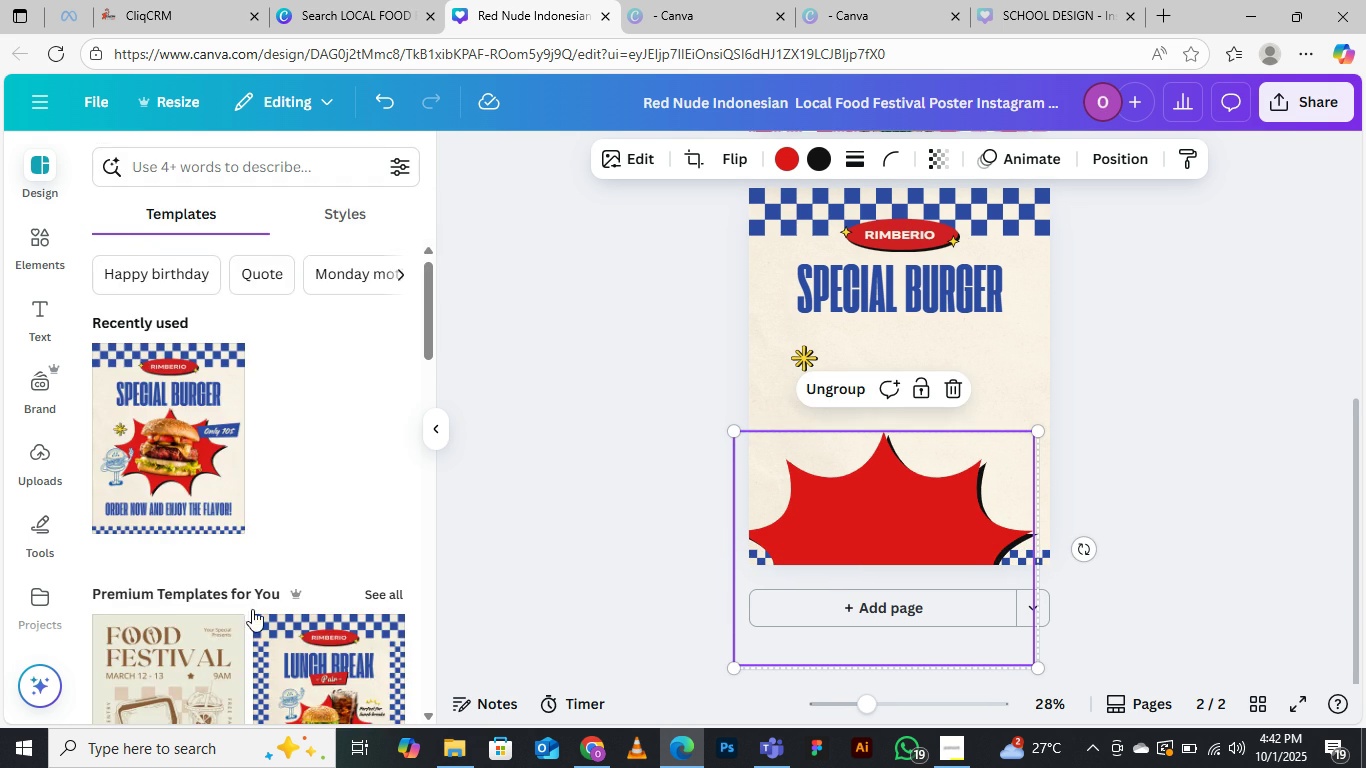 
scroll: coordinate [252, 527], scroll_direction: down, amount: 9.0
 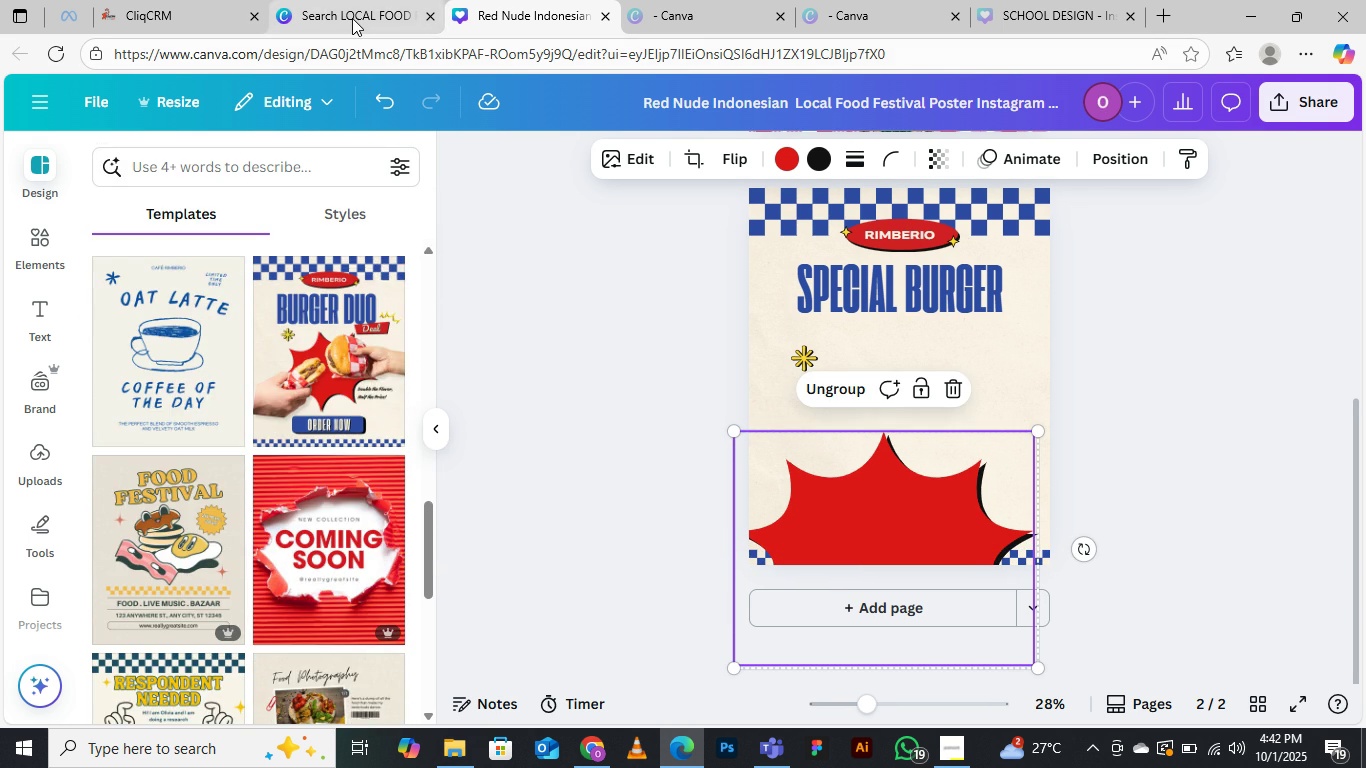 
left_click([352, 18])
 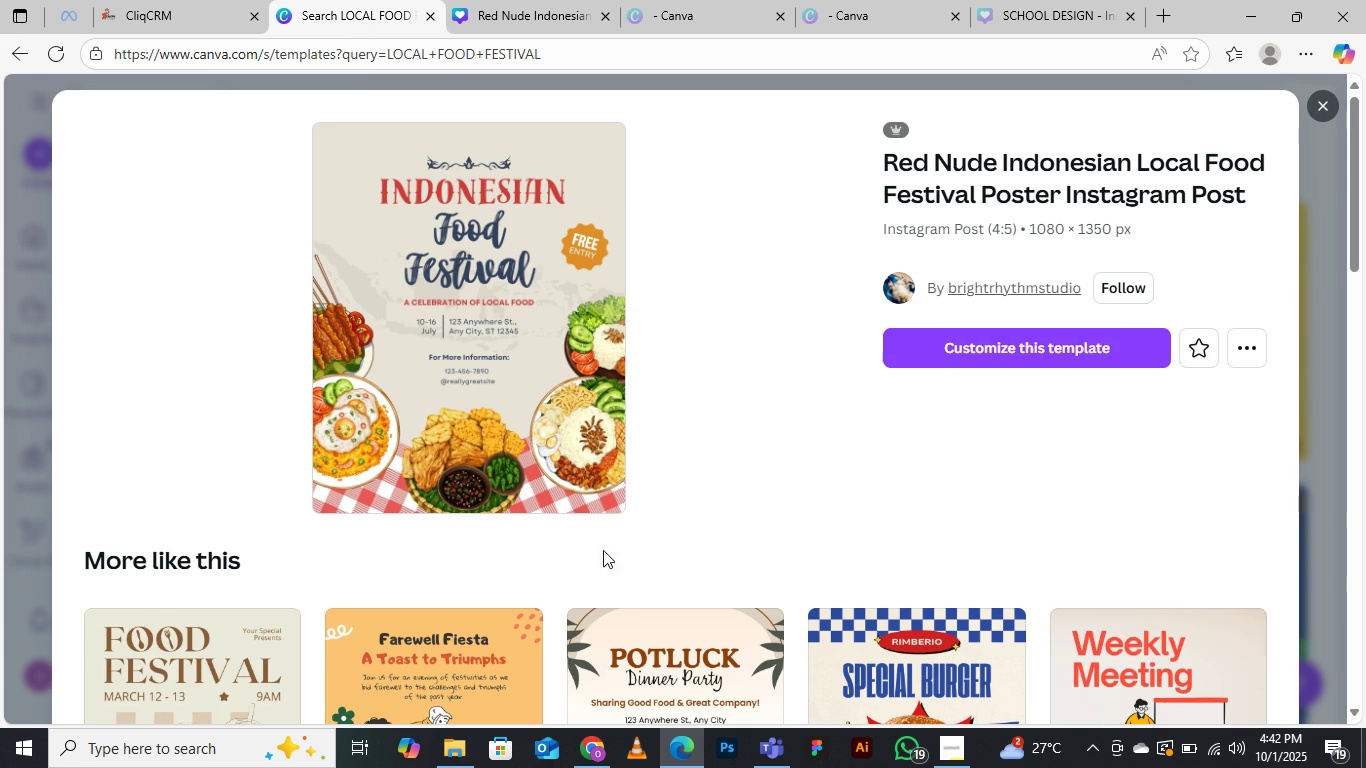 
scroll: coordinate [630, 469], scroll_direction: down, amount: 12.0
 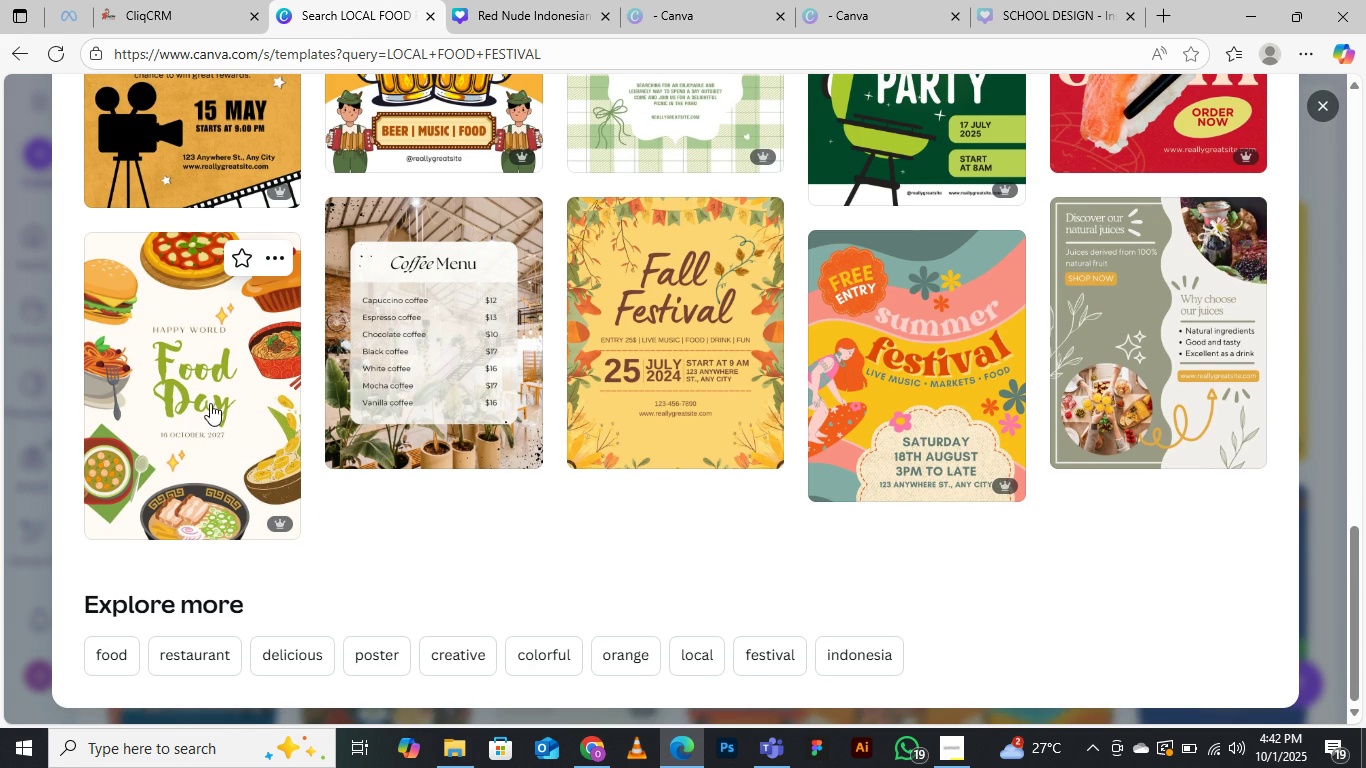 
left_click([210, 403])
 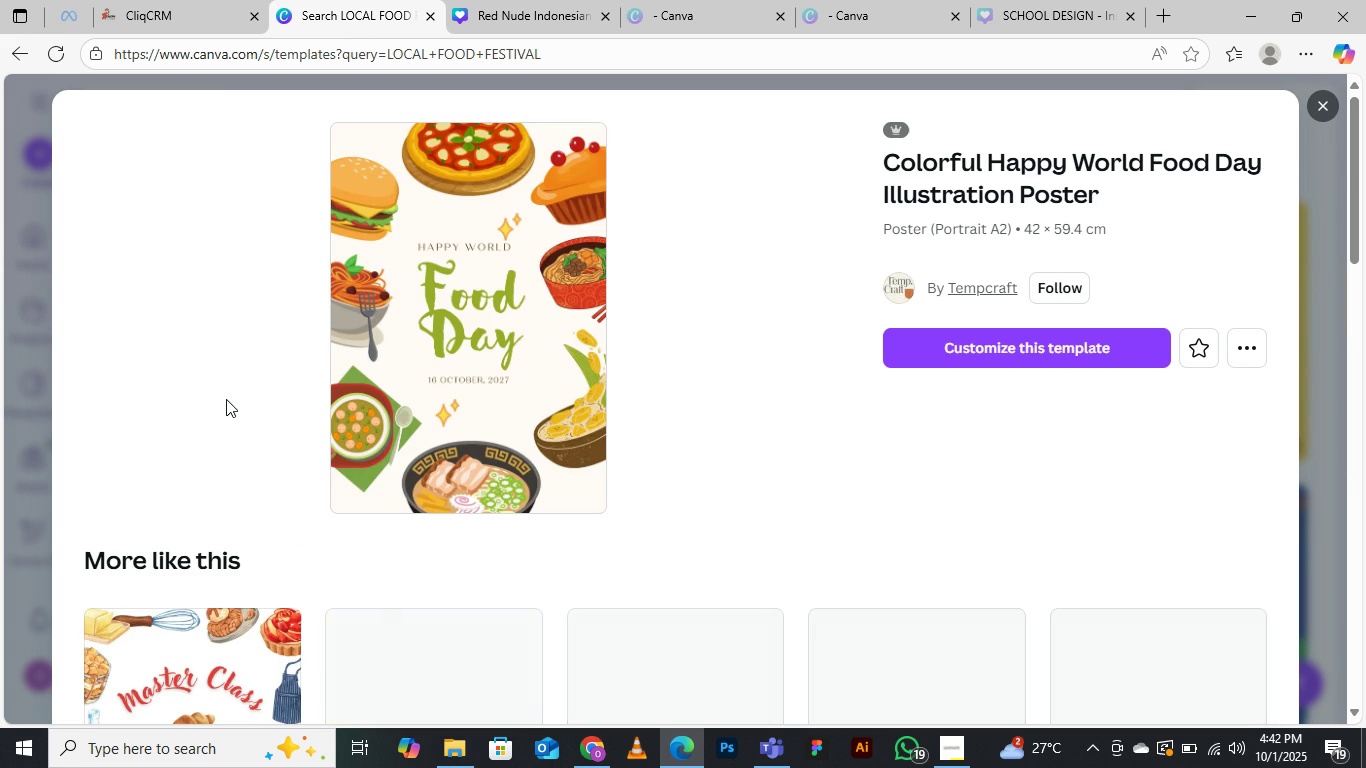 
scroll: coordinate [672, 577], scroll_direction: down, amount: 3.0
 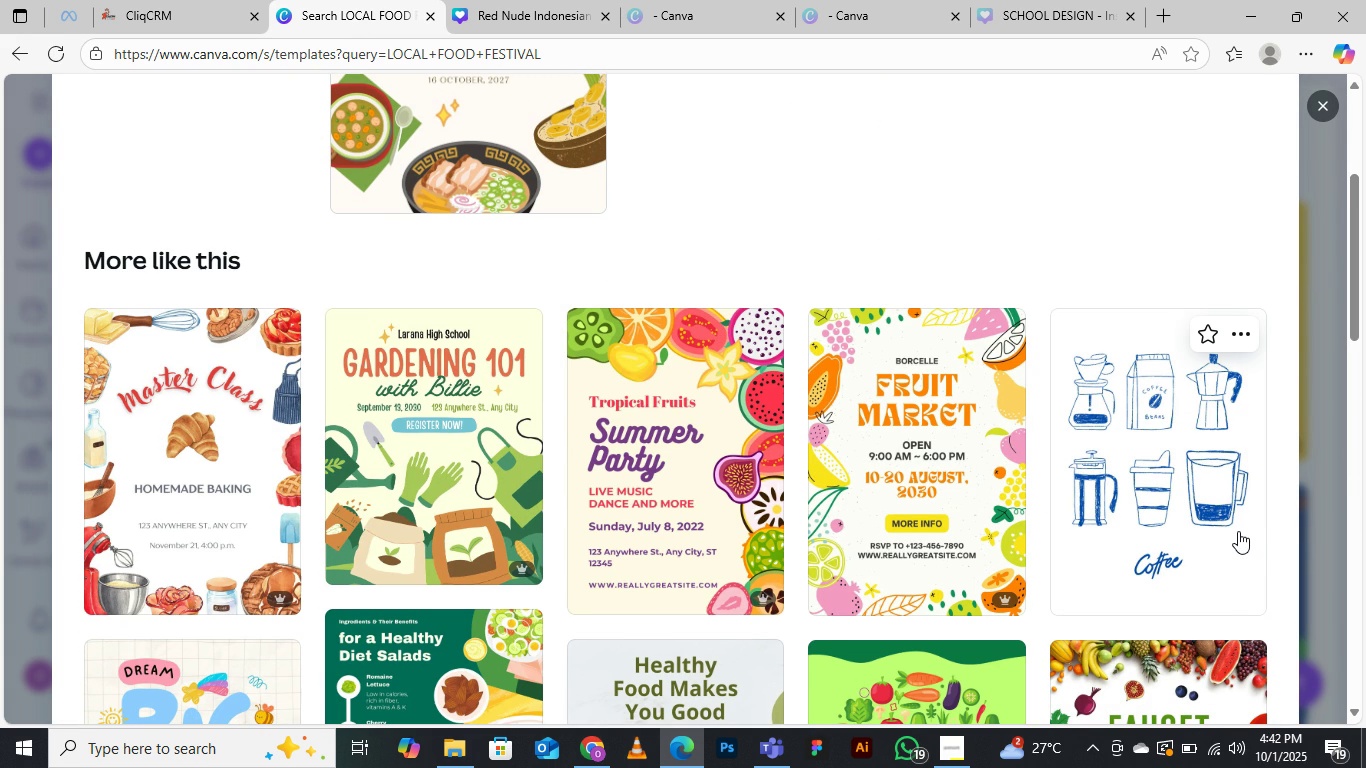 
wait(10.84)
 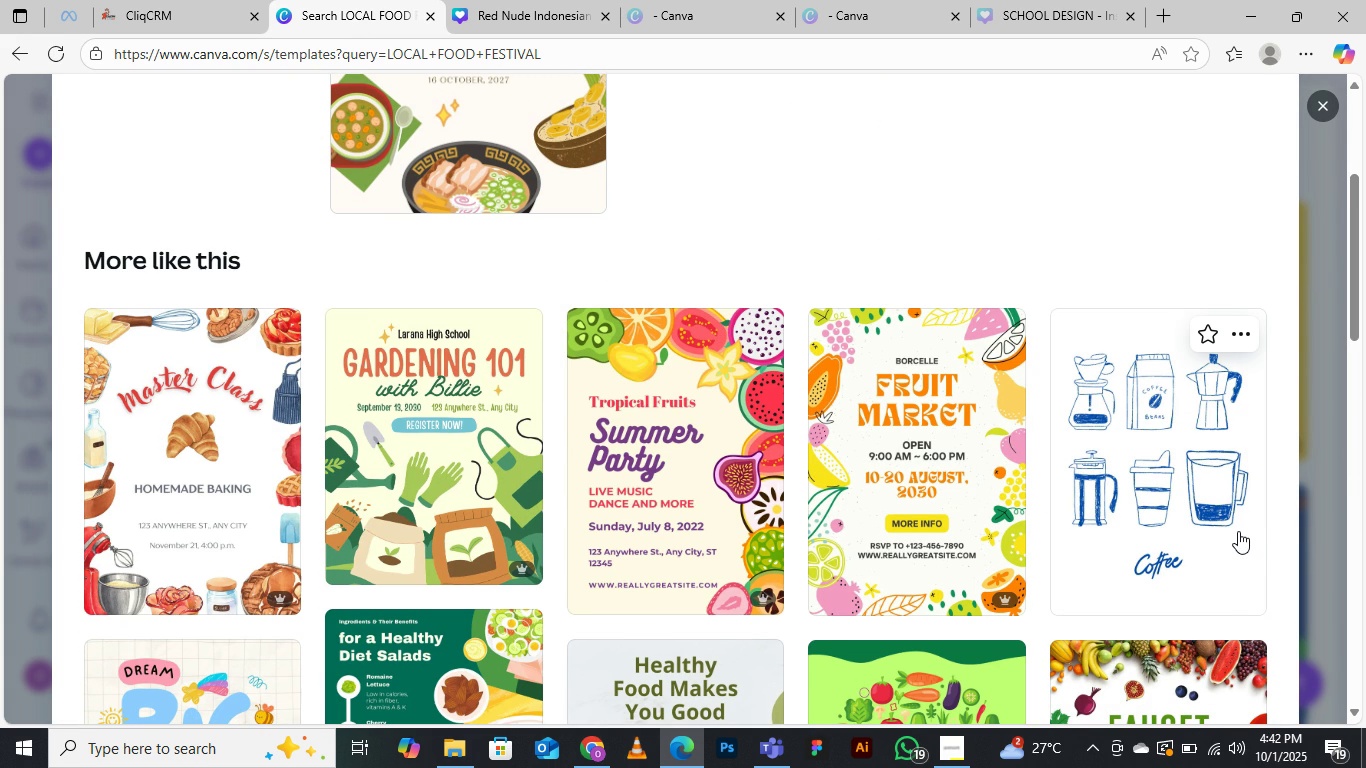 
scroll: coordinate [641, 489], scroll_direction: down, amount: 4.0
 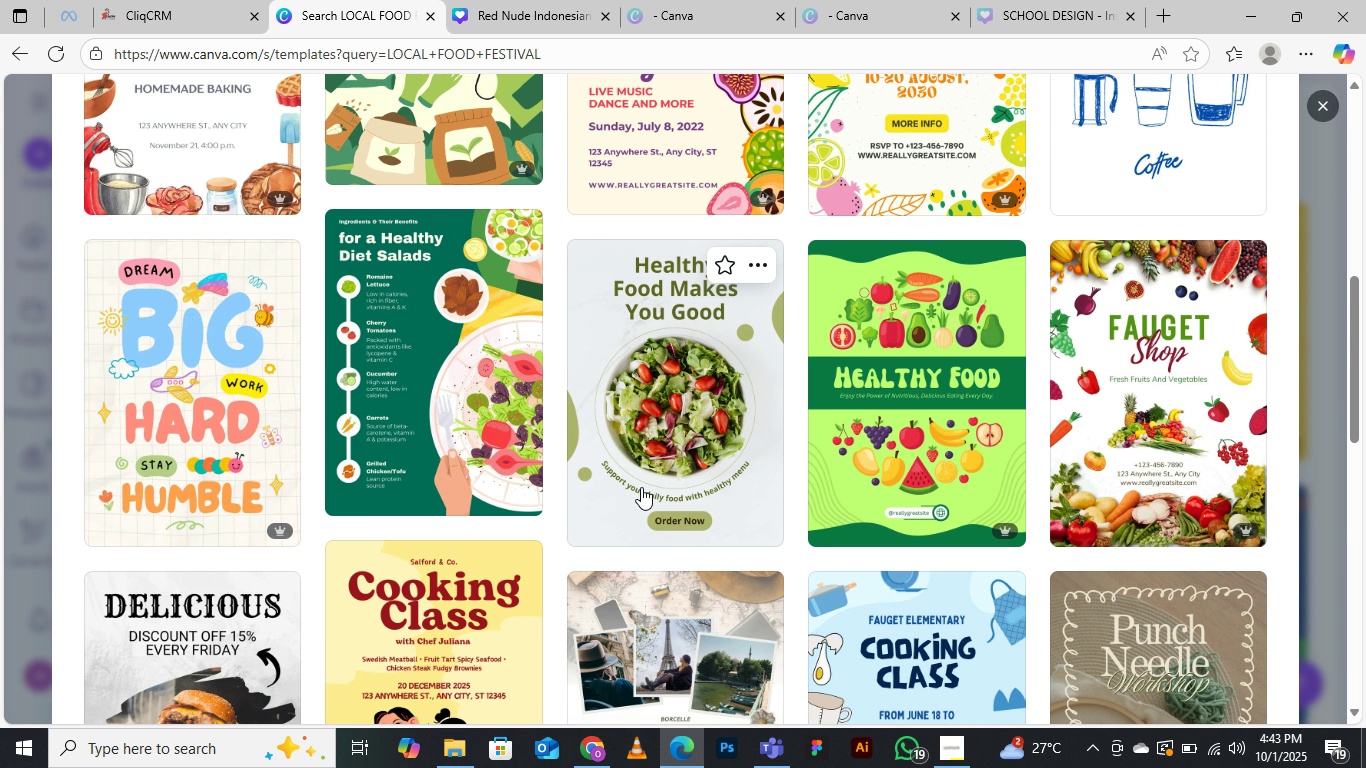 
wait(10.73)
 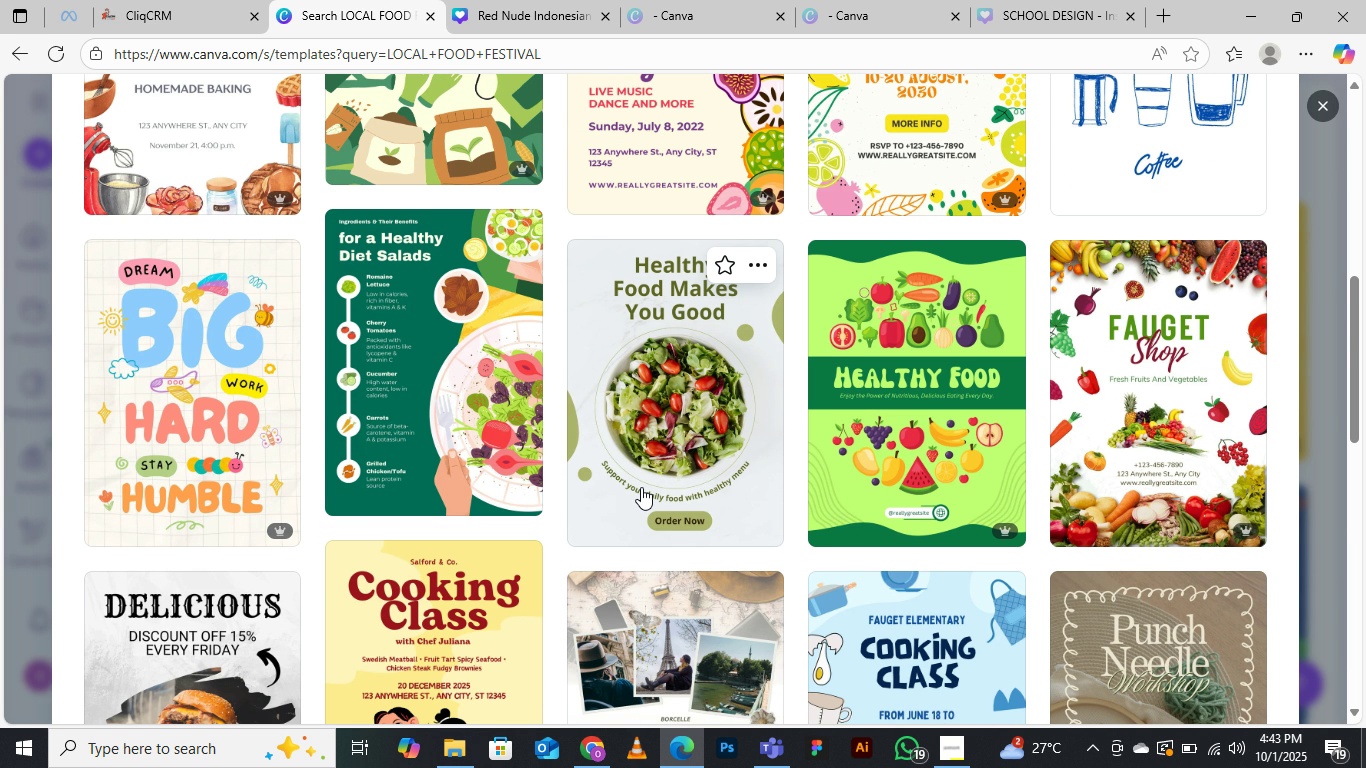 
scroll: coordinate [667, 528], scroll_direction: down, amount: 11.0
 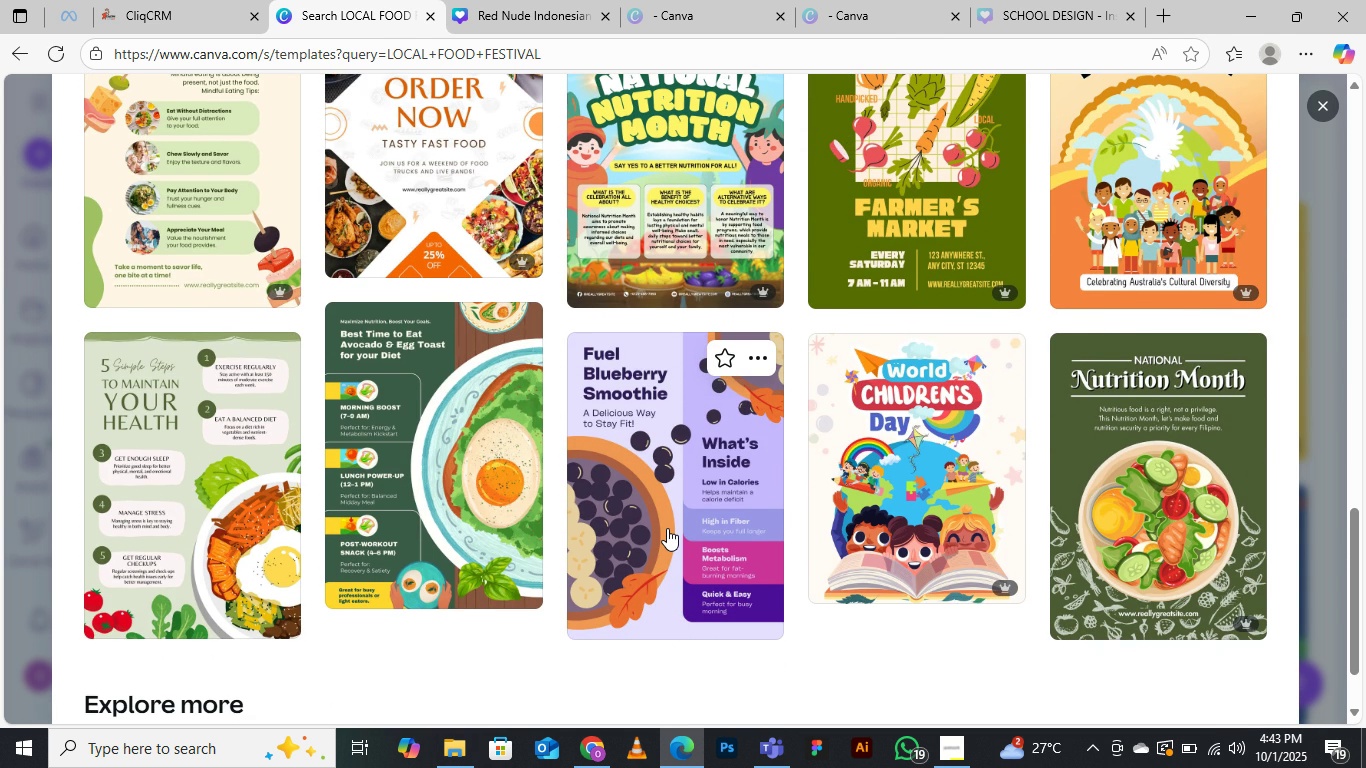 
wait(5.02)
 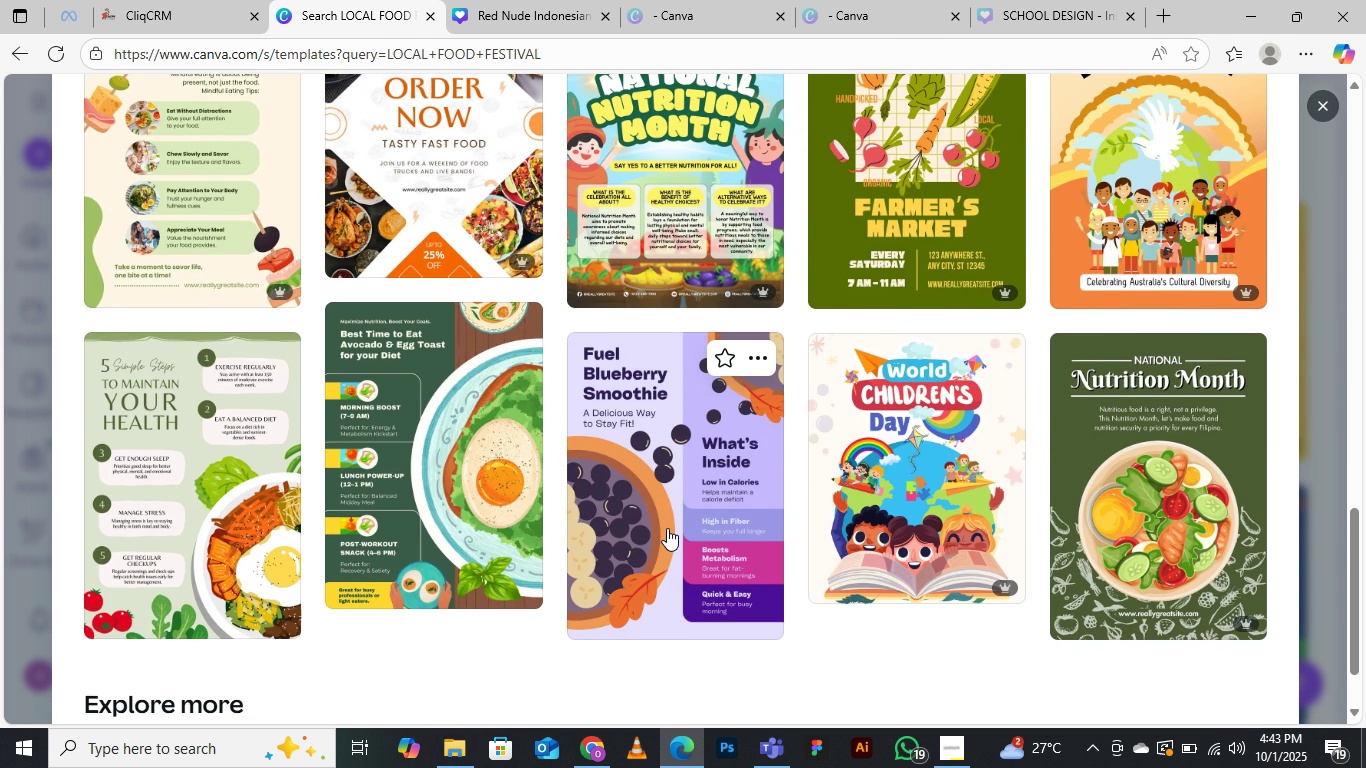 
scroll: coordinate [669, 521], scroll_direction: up, amount: 15.0
 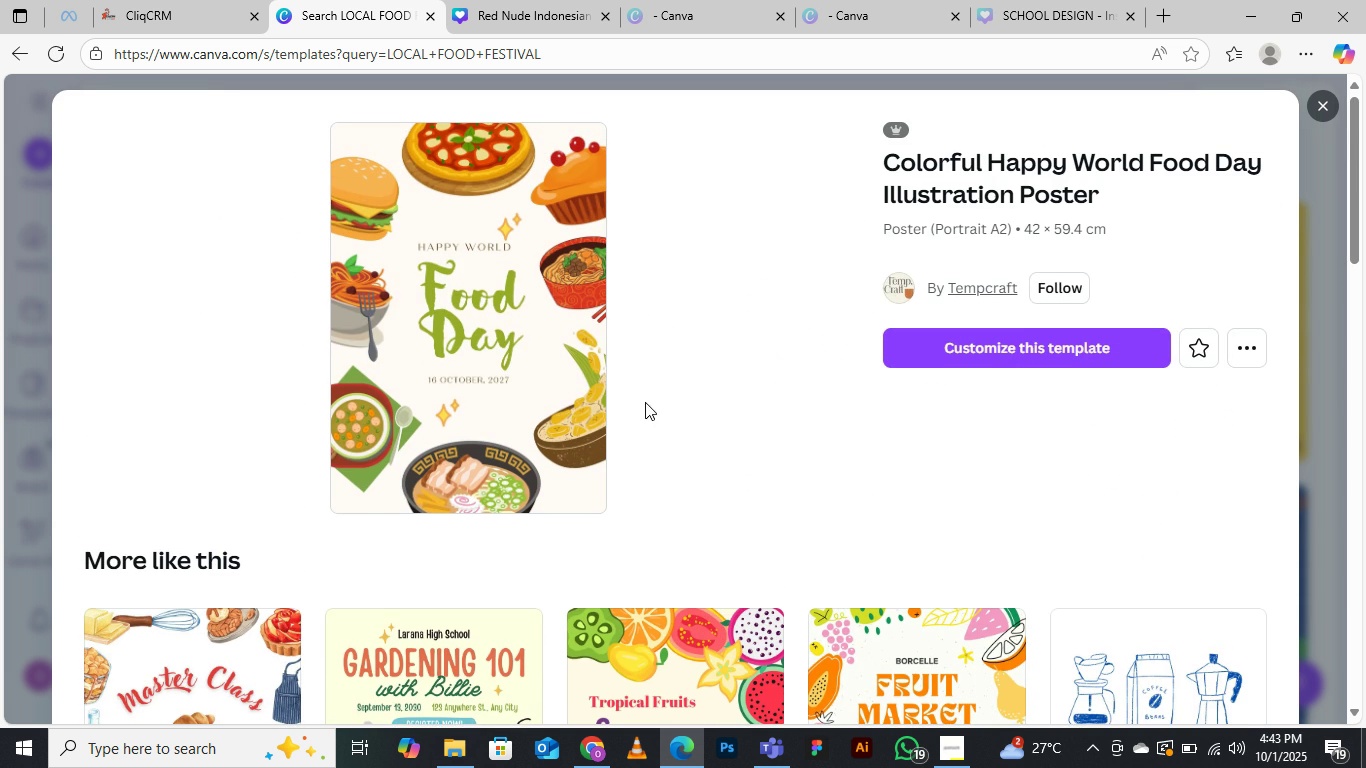 
scroll: coordinate [613, 430], scroll_direction: down, amount: 7.0
 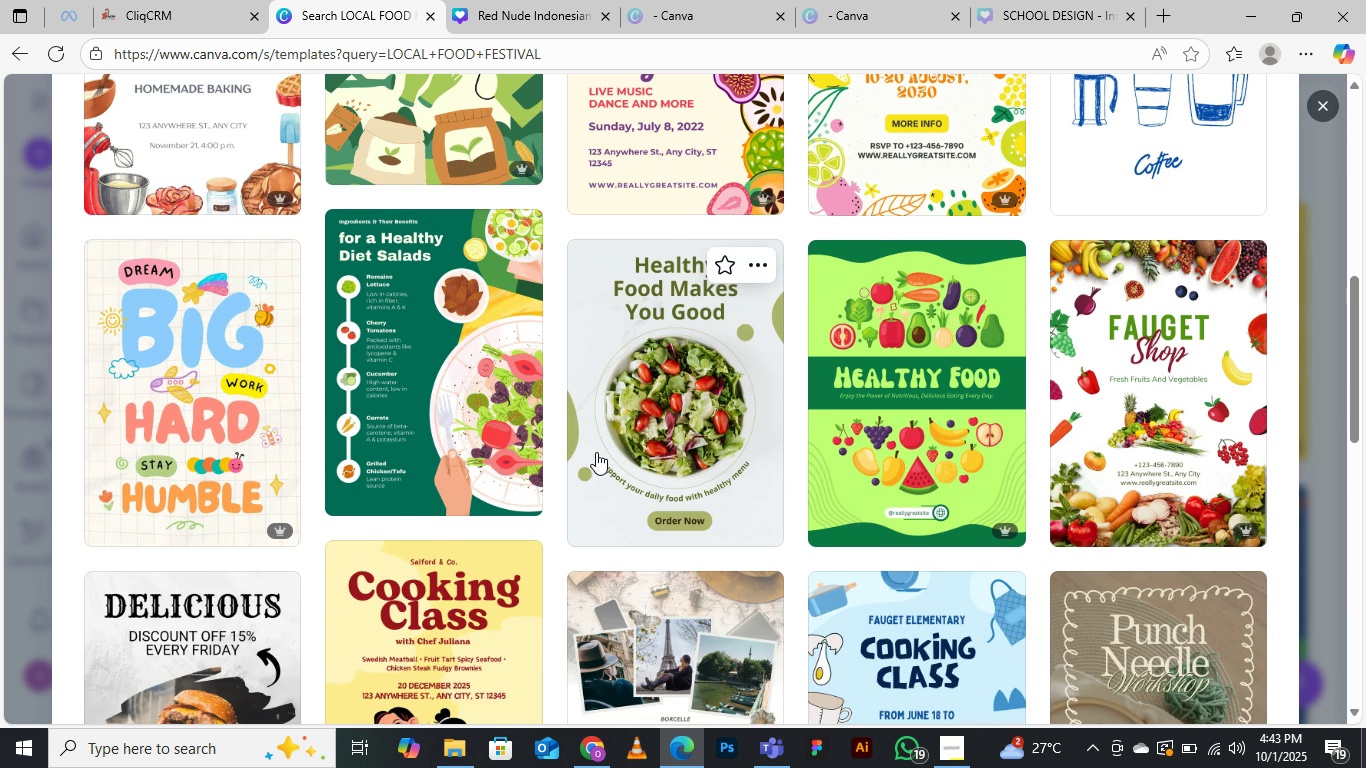 
scroll: coordinate [596, 452], scroll_direction: up, amount: 4.0
 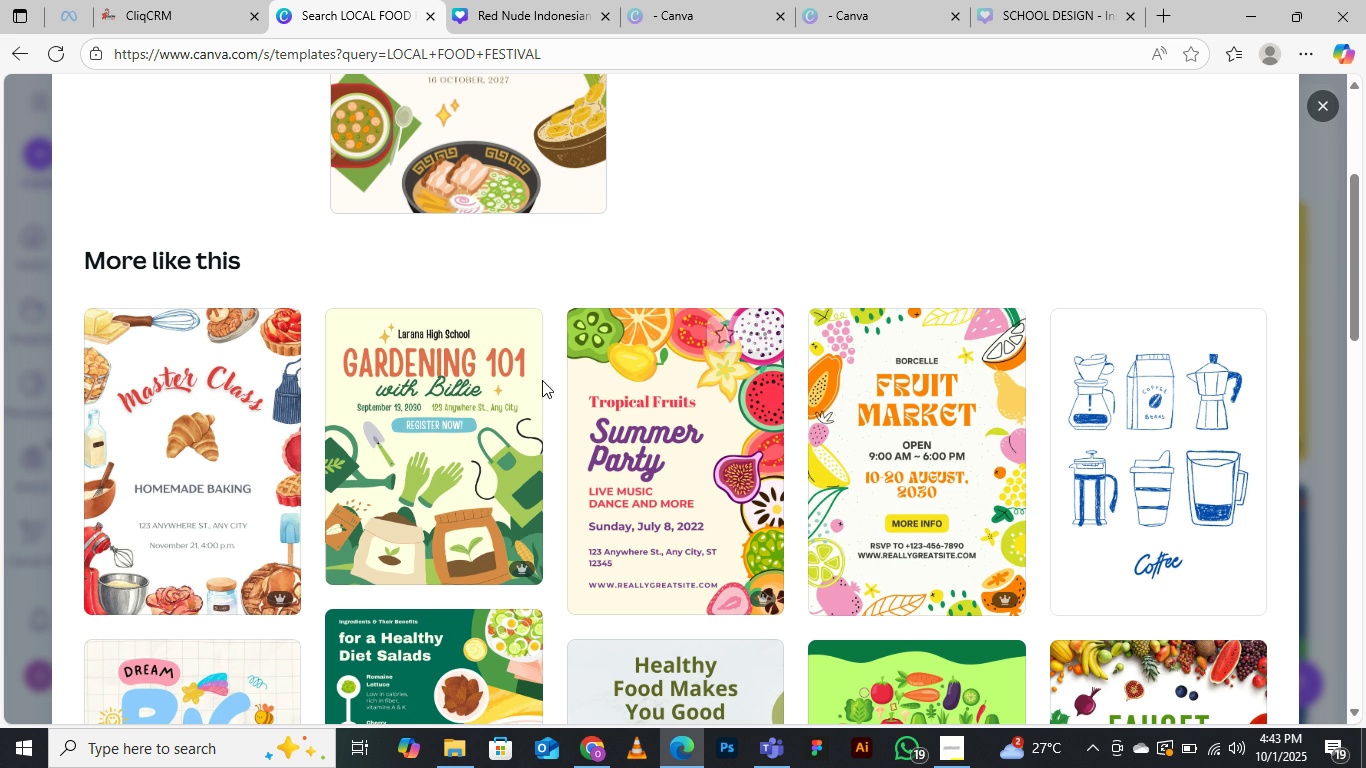 
wait(5.98)
 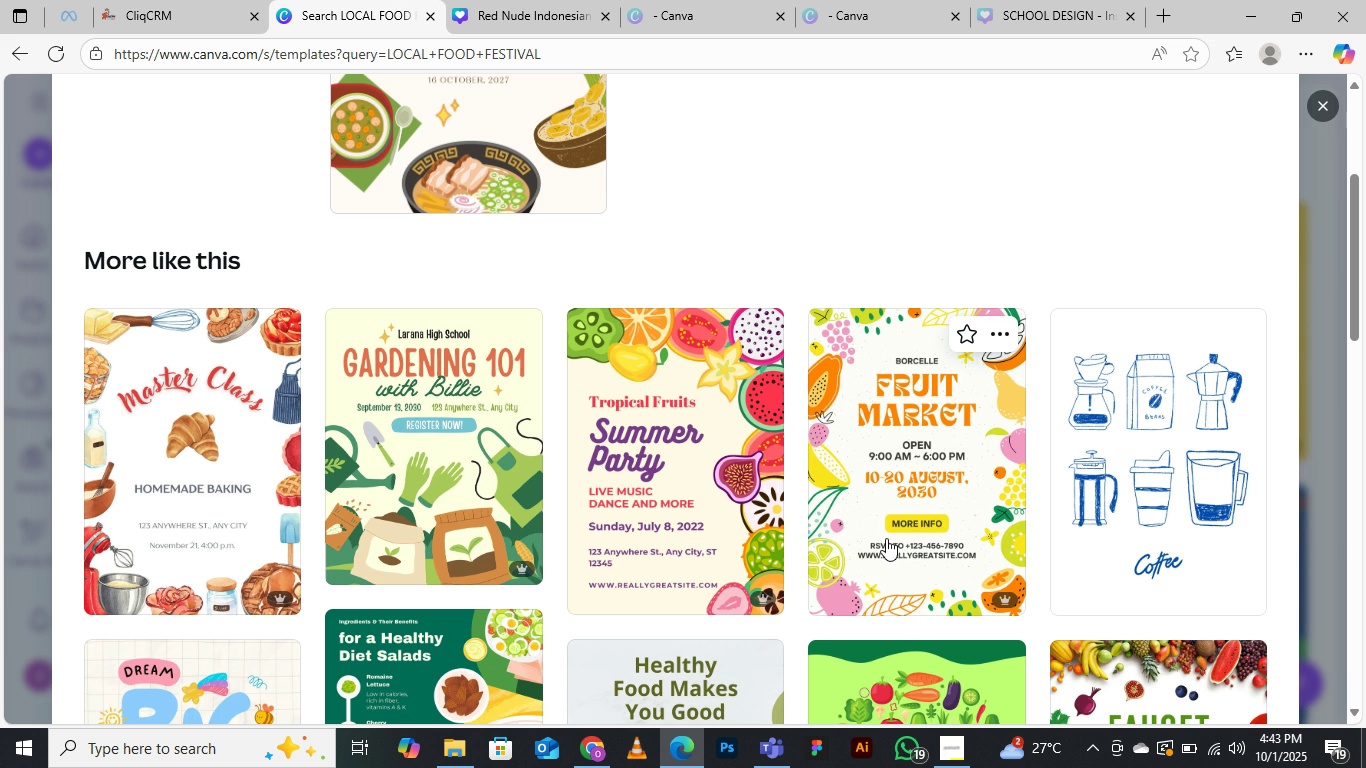 
scroll: coordinate [477, 311], scroll_direction: up, amount: 4.0
 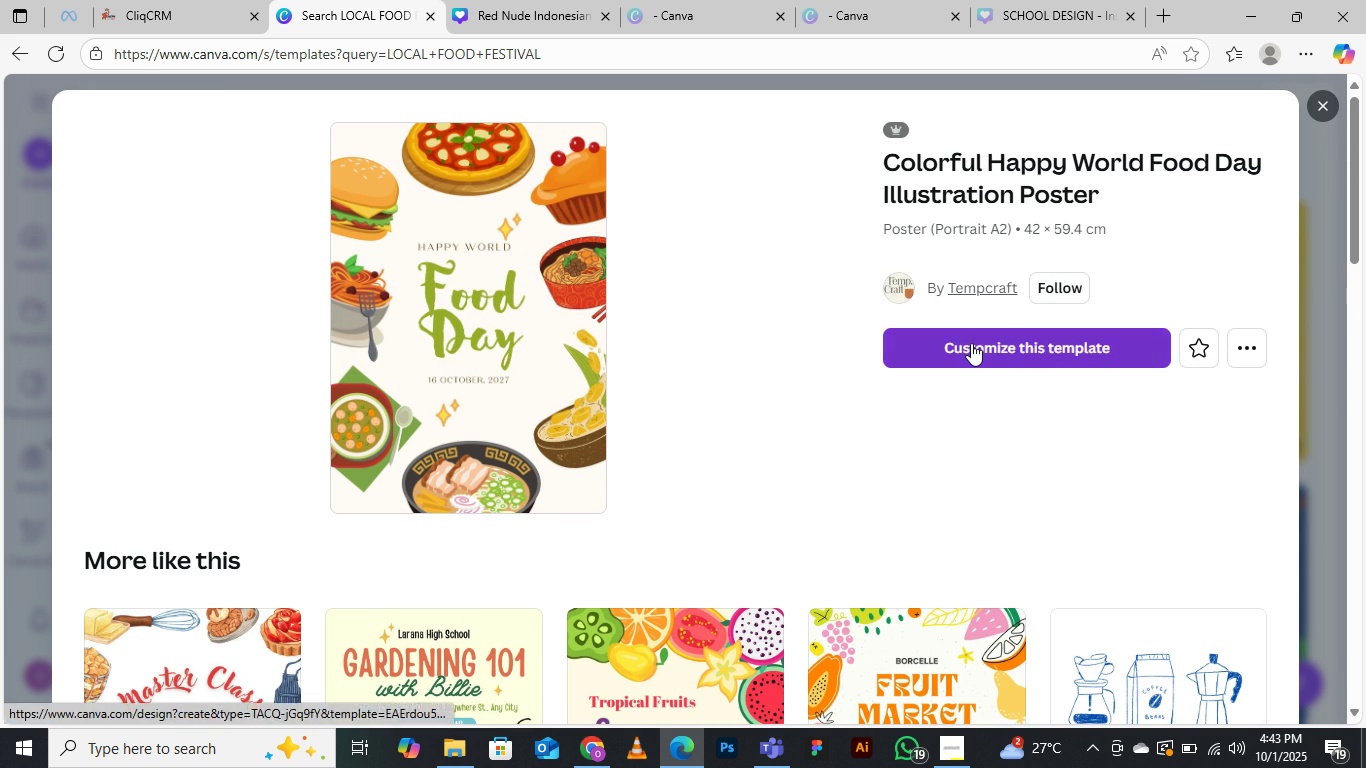 
left_click([971, 343])
 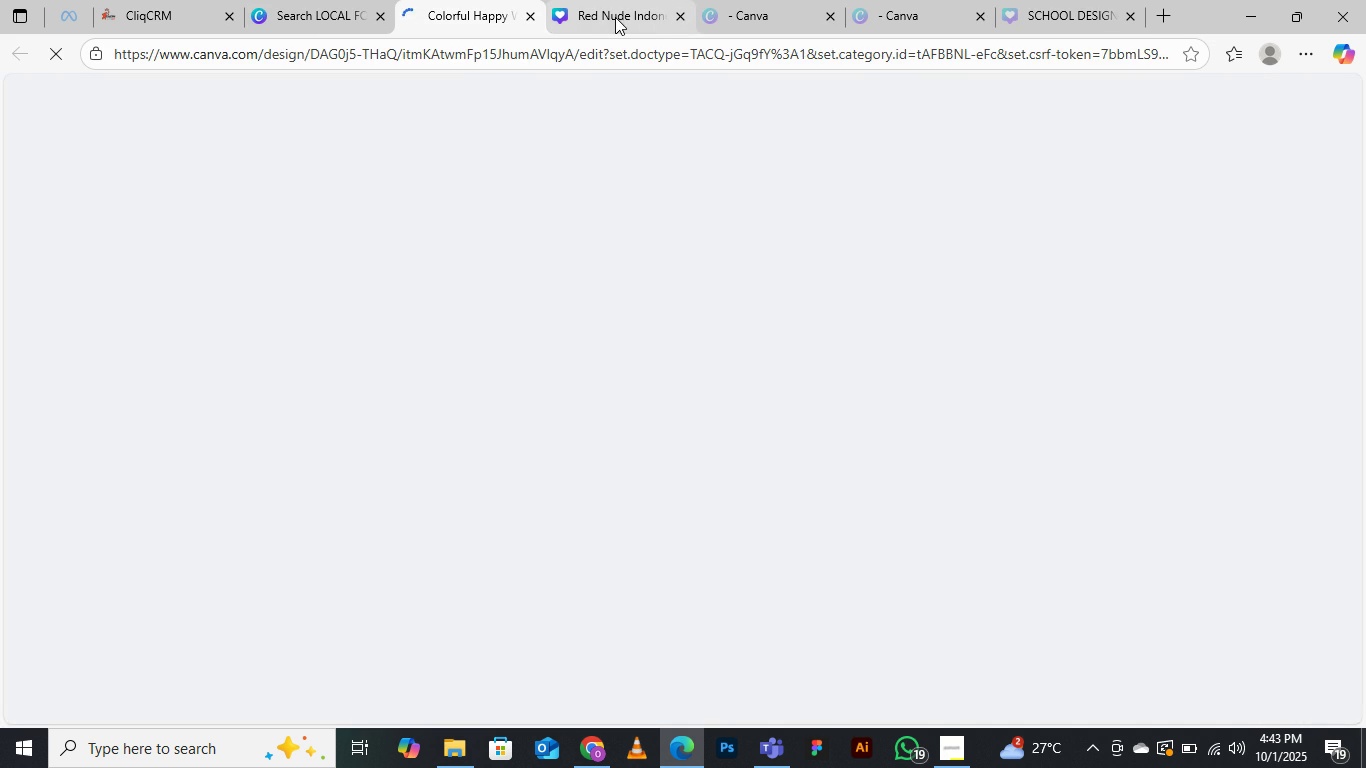 
left_click([608, 17])